 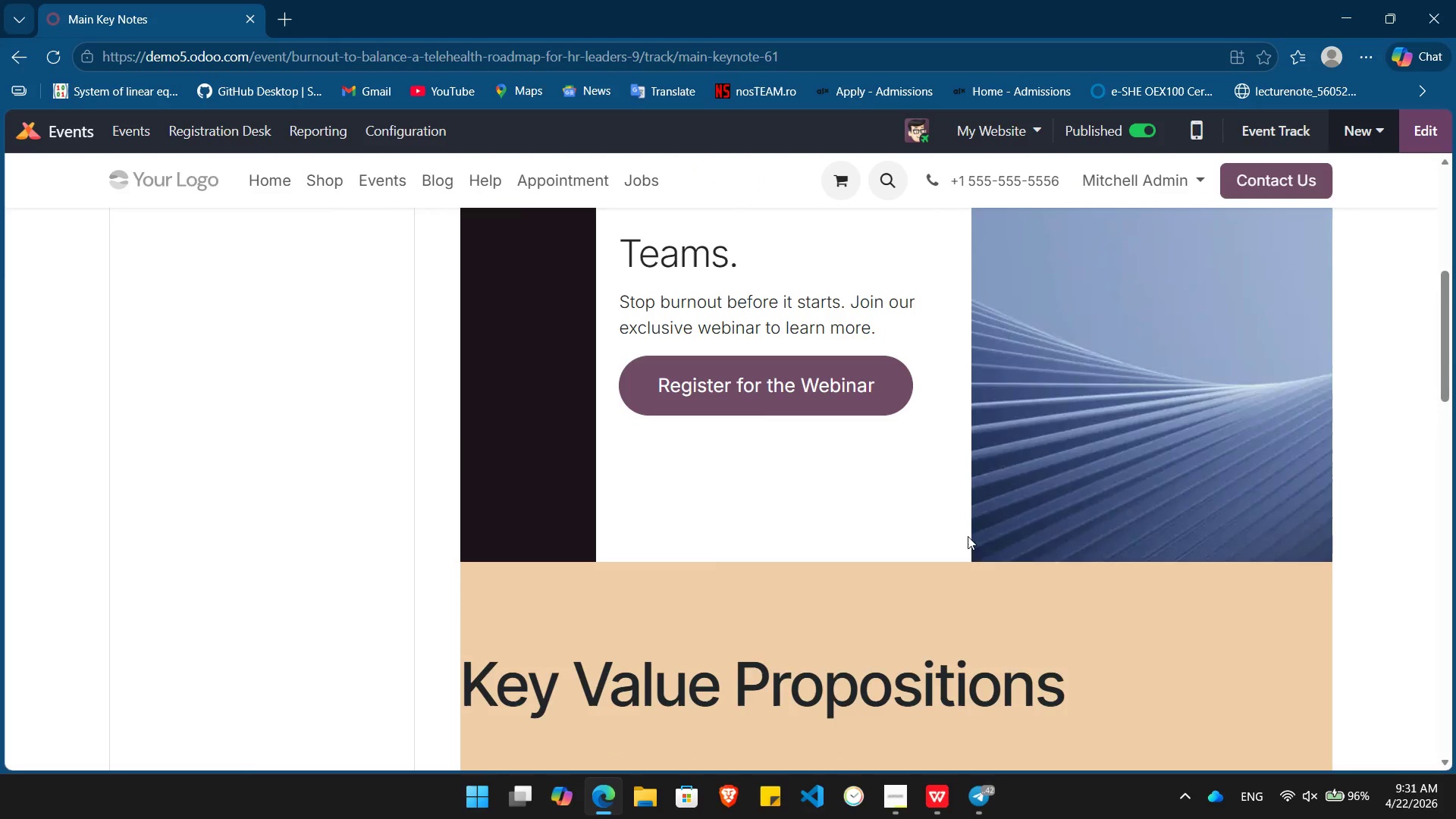 
scroll: coordinate [1015, 424], scroll_direction: down, amount: 13.0
 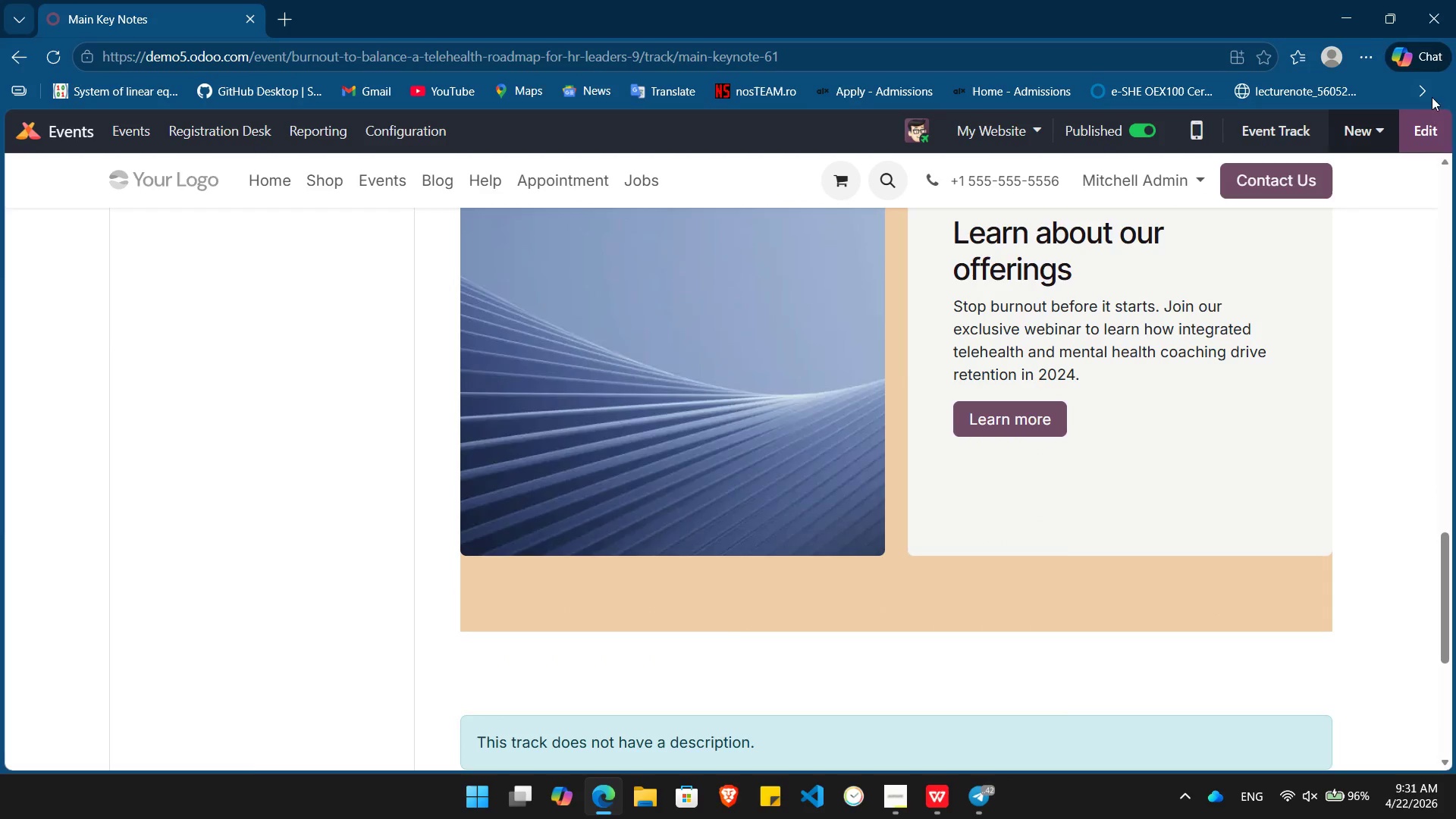 
left_click([1433, 124])
 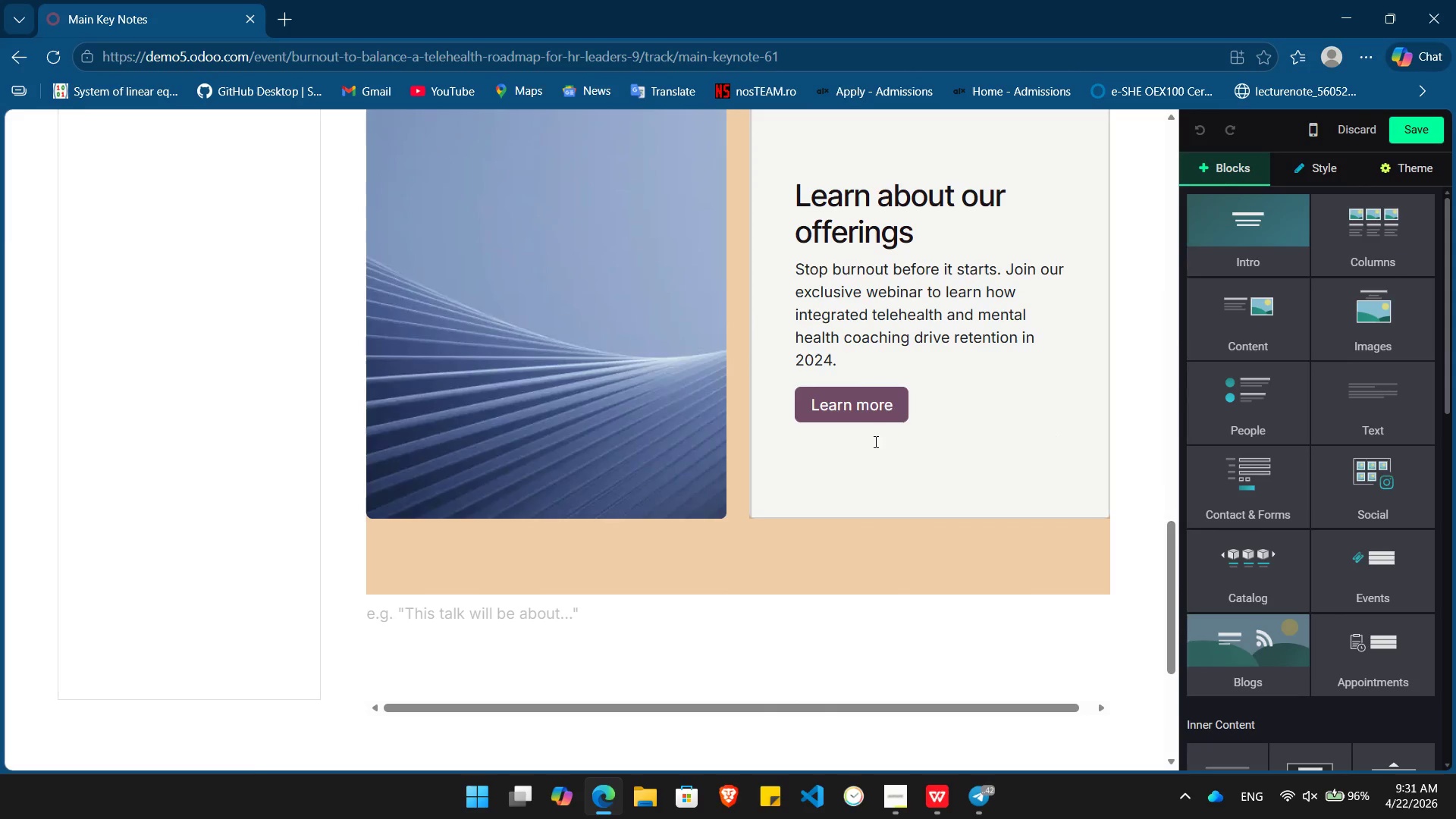 
left_click([875, 425])
 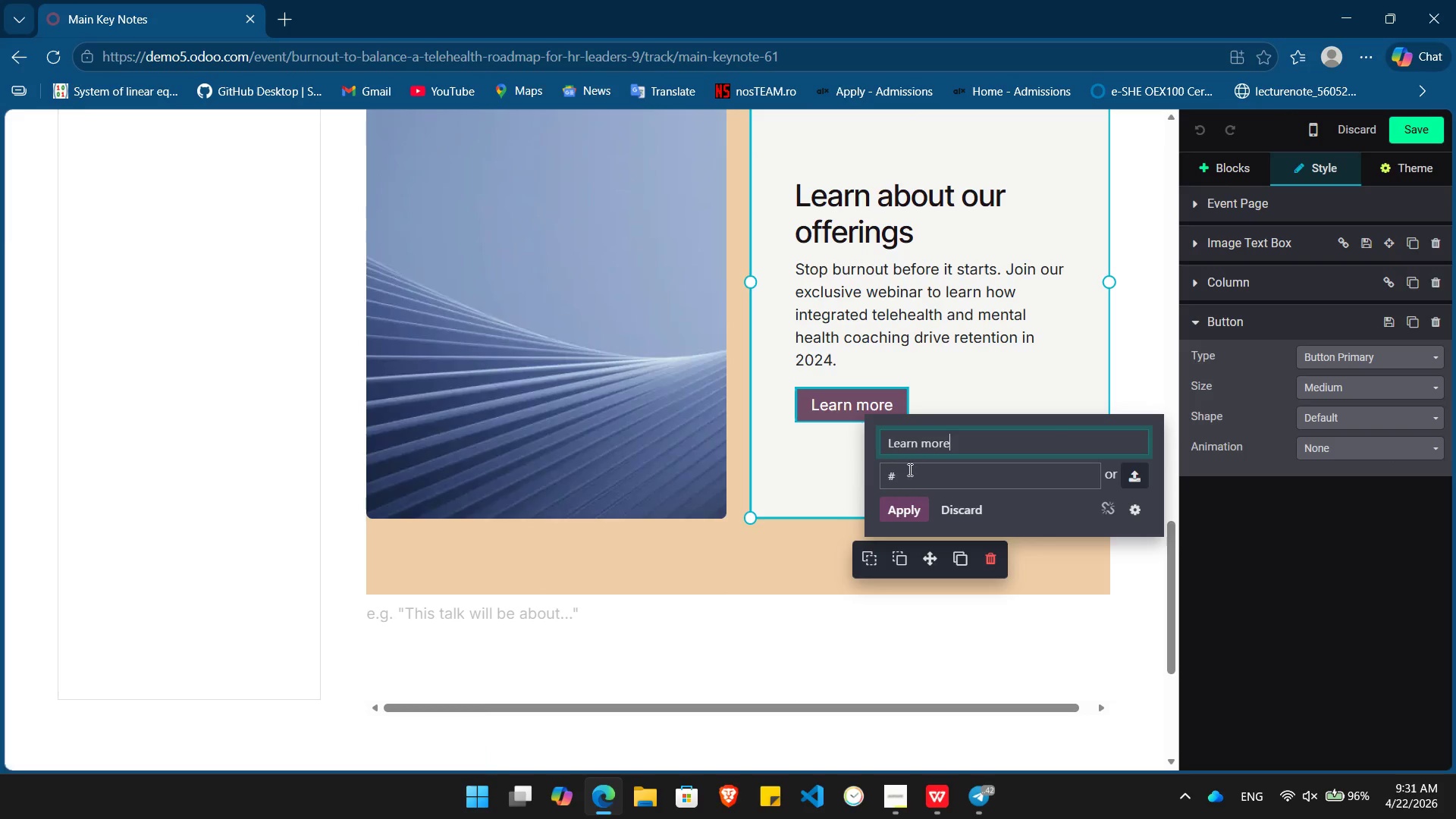 
hold_key(key=Backspace, duration=0.81)
 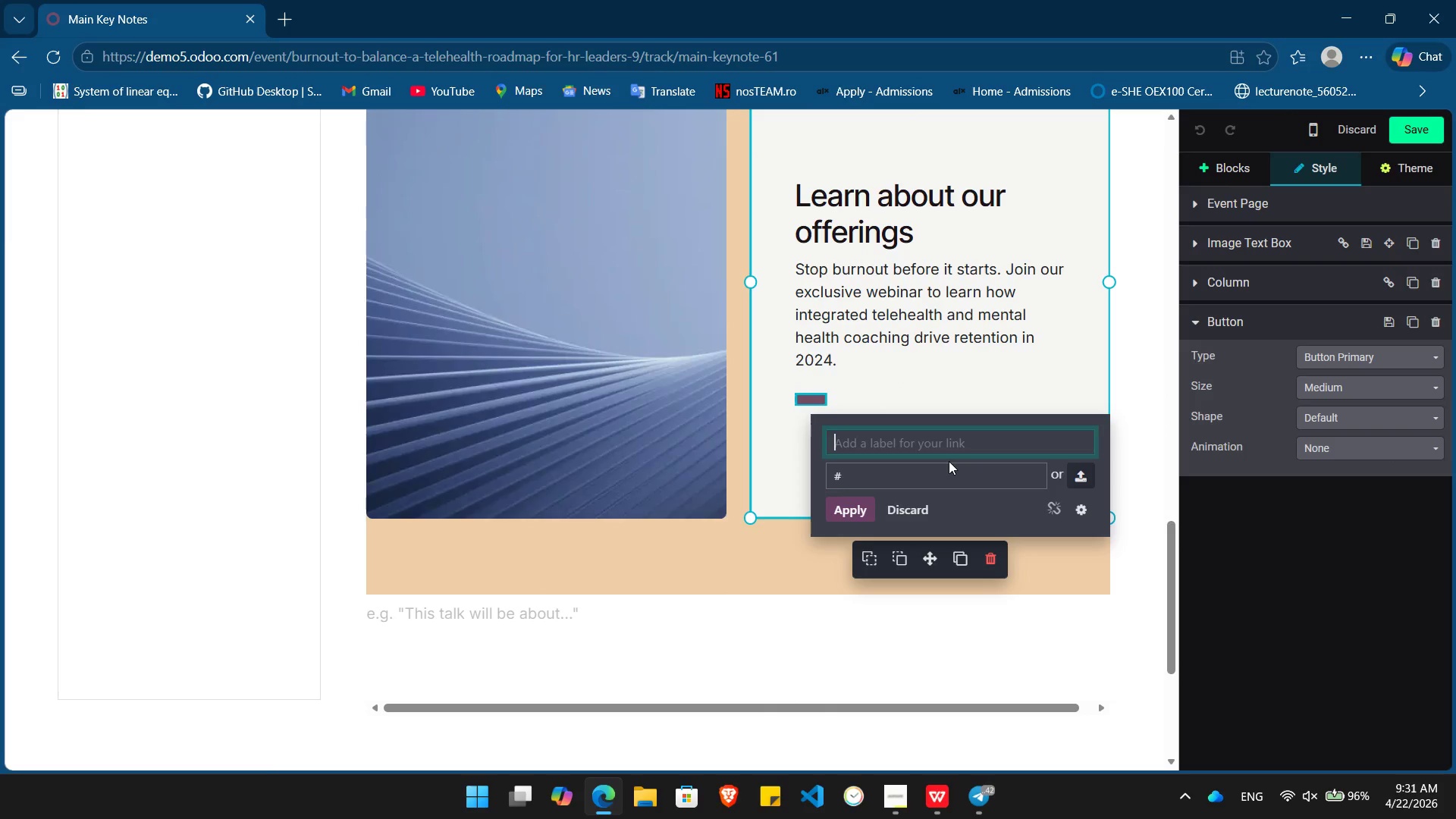 
type(Sign Up)
 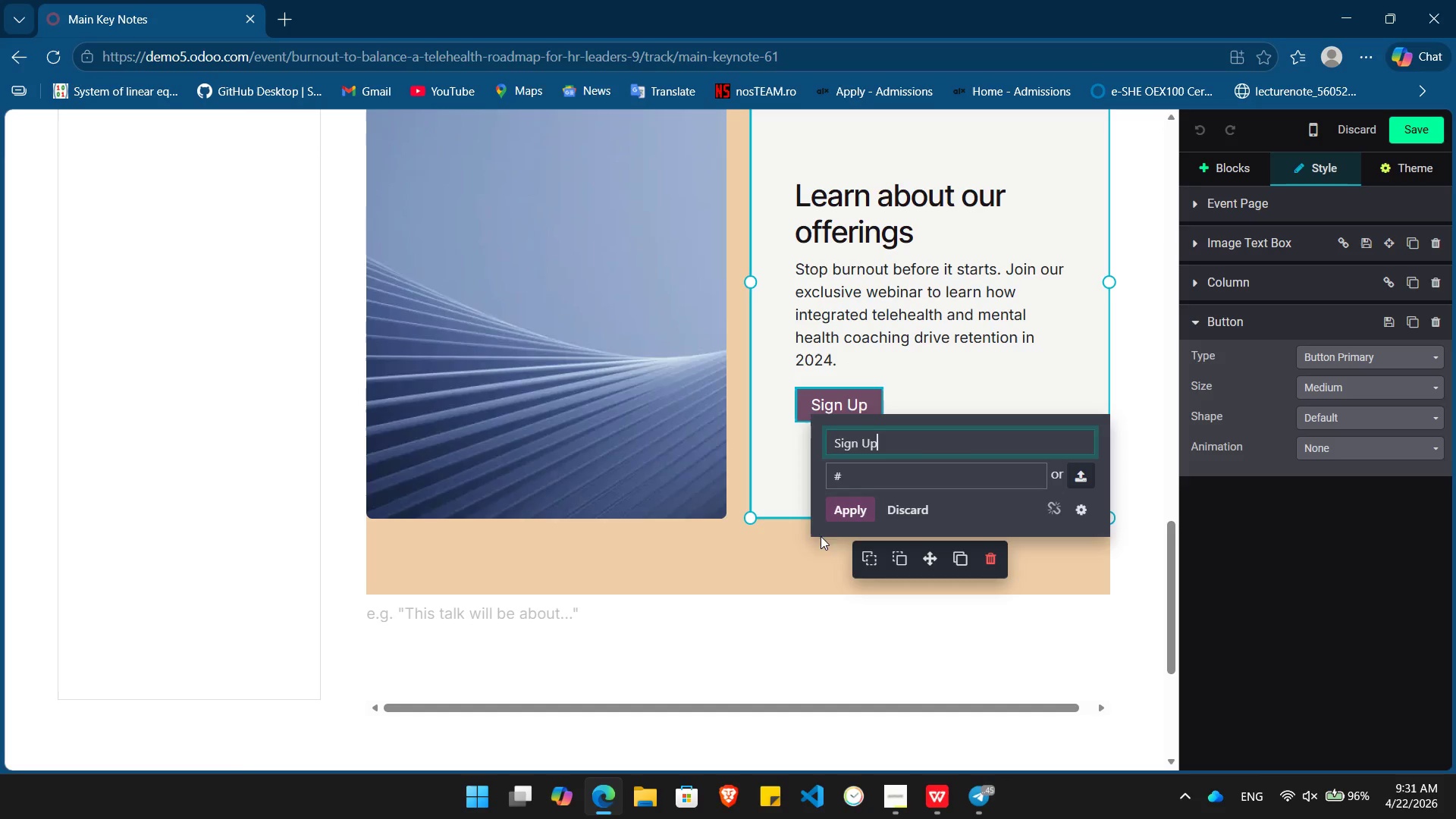 
left_click([847, 510])
 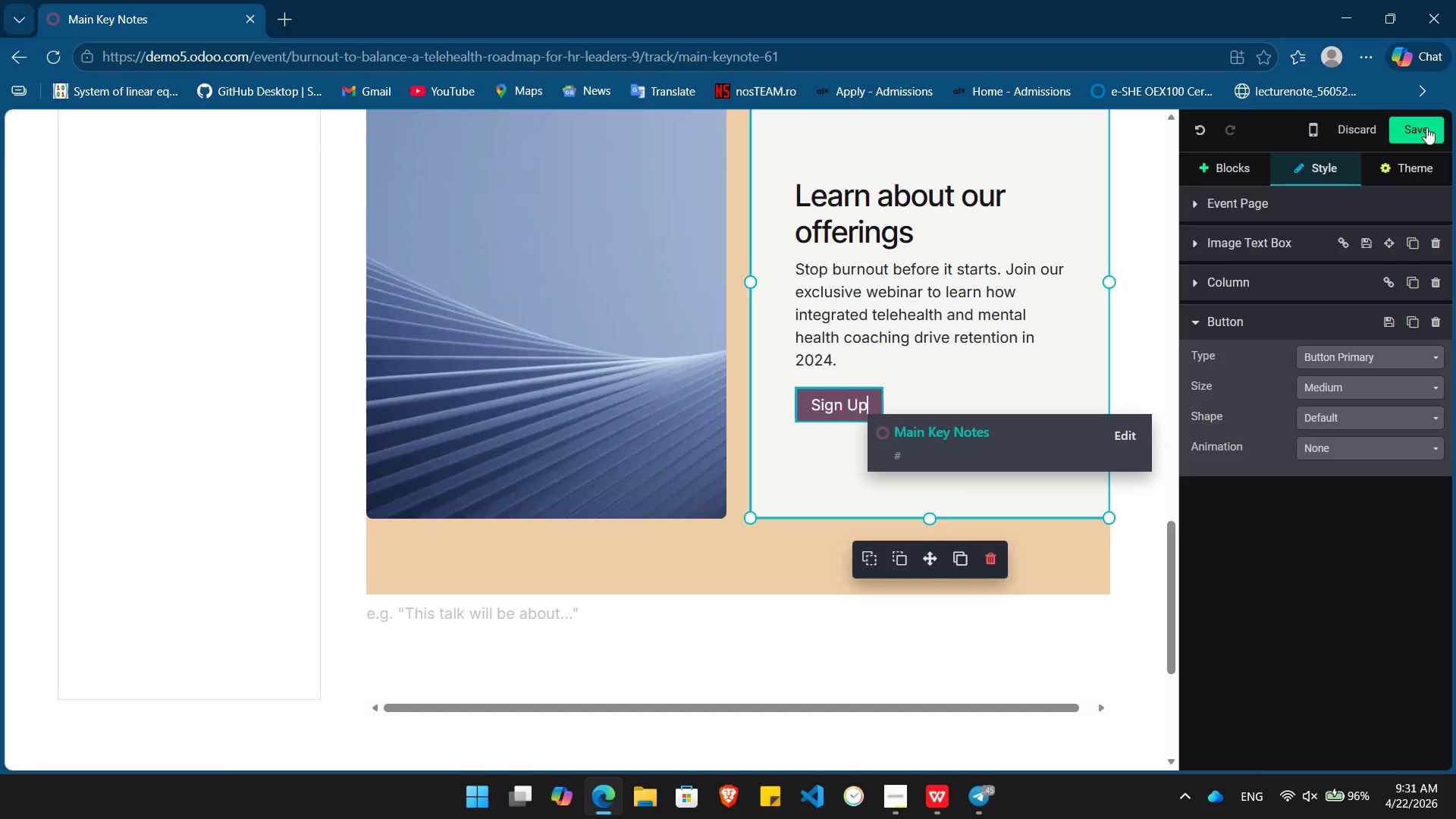 
left_click([1426, 127])
 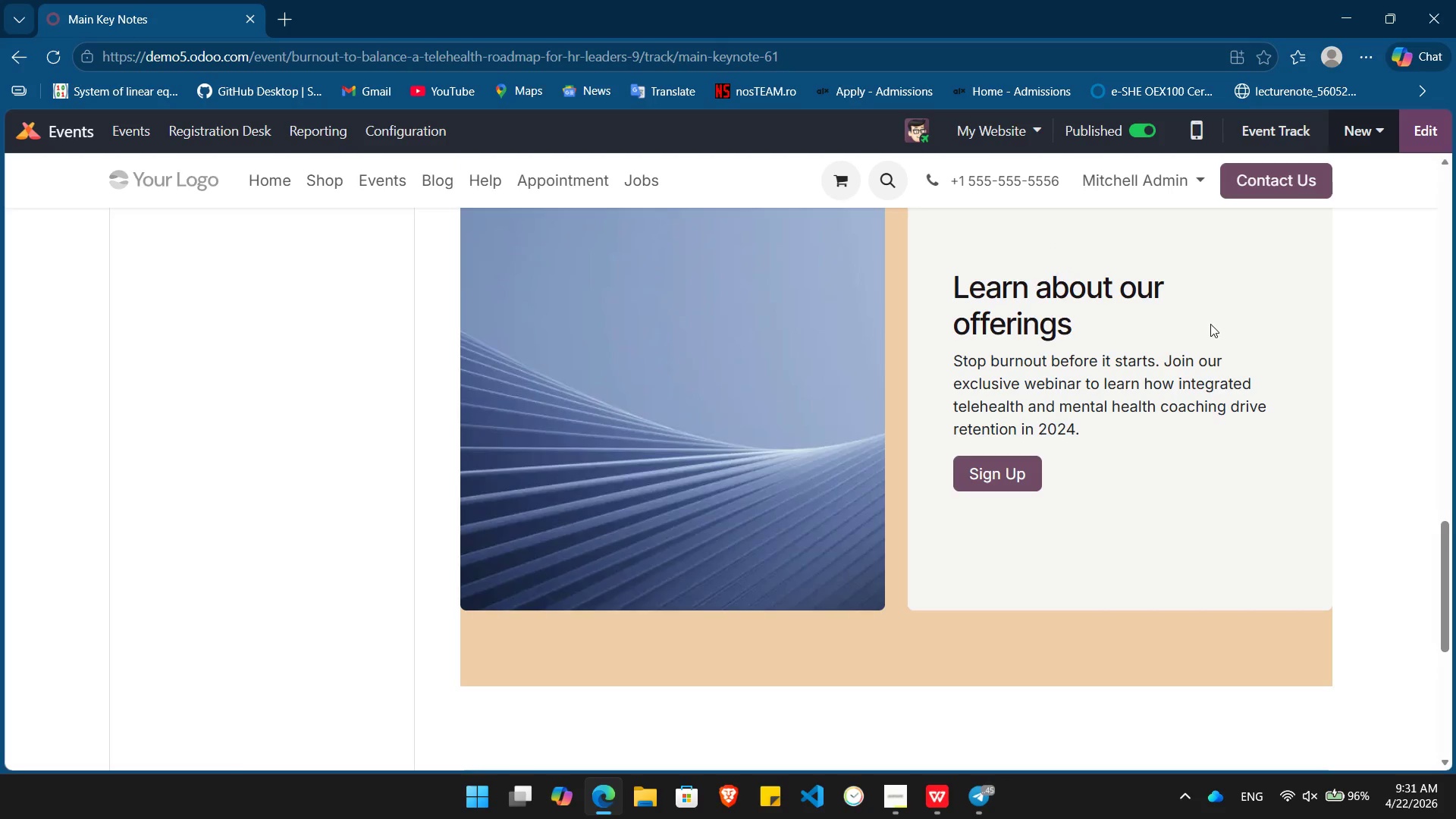 
scroll: coordinate [1202, 508], scroll_direction: up, amount: 20.0
 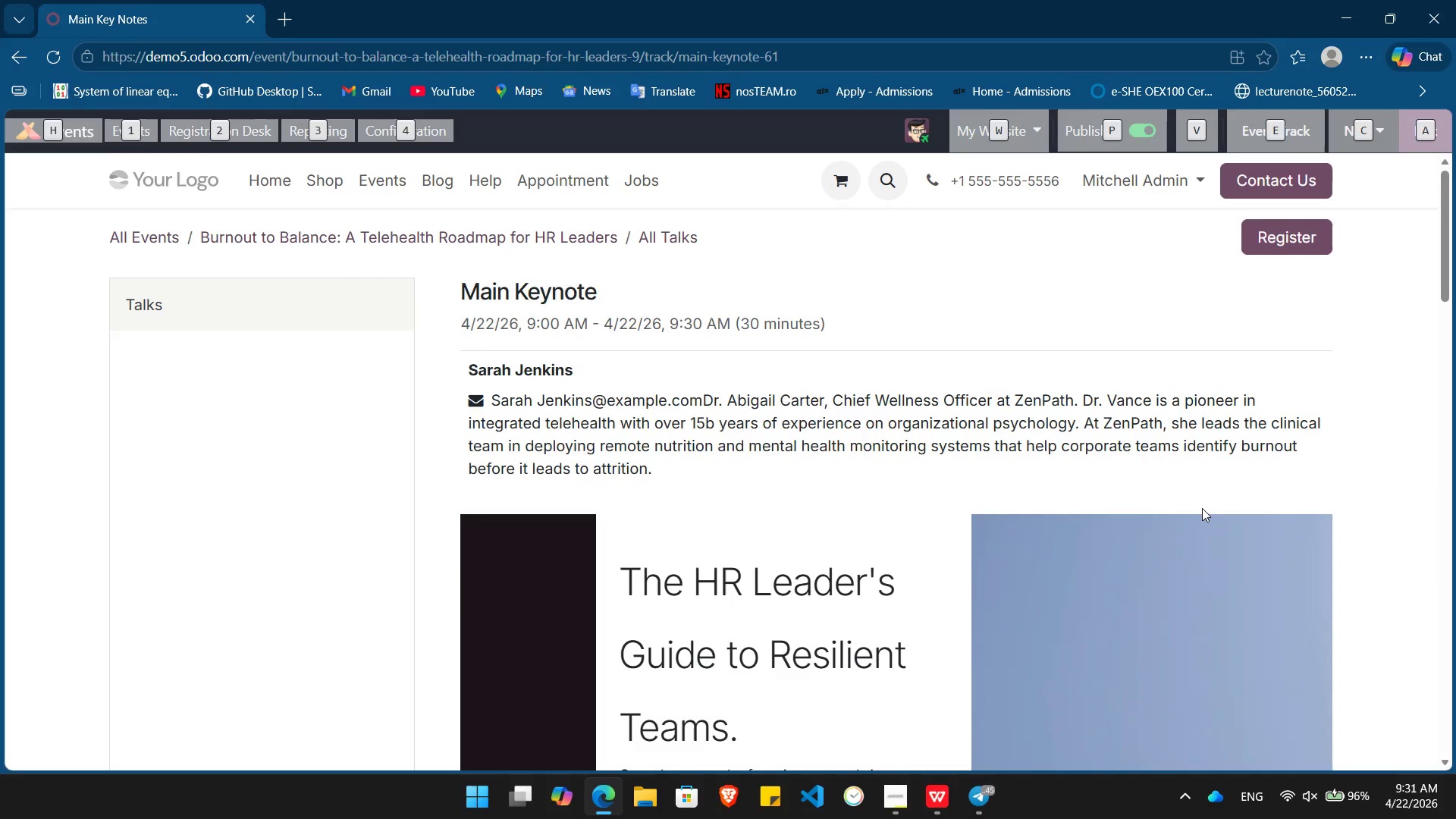 
key(Alt+AltLeft)
 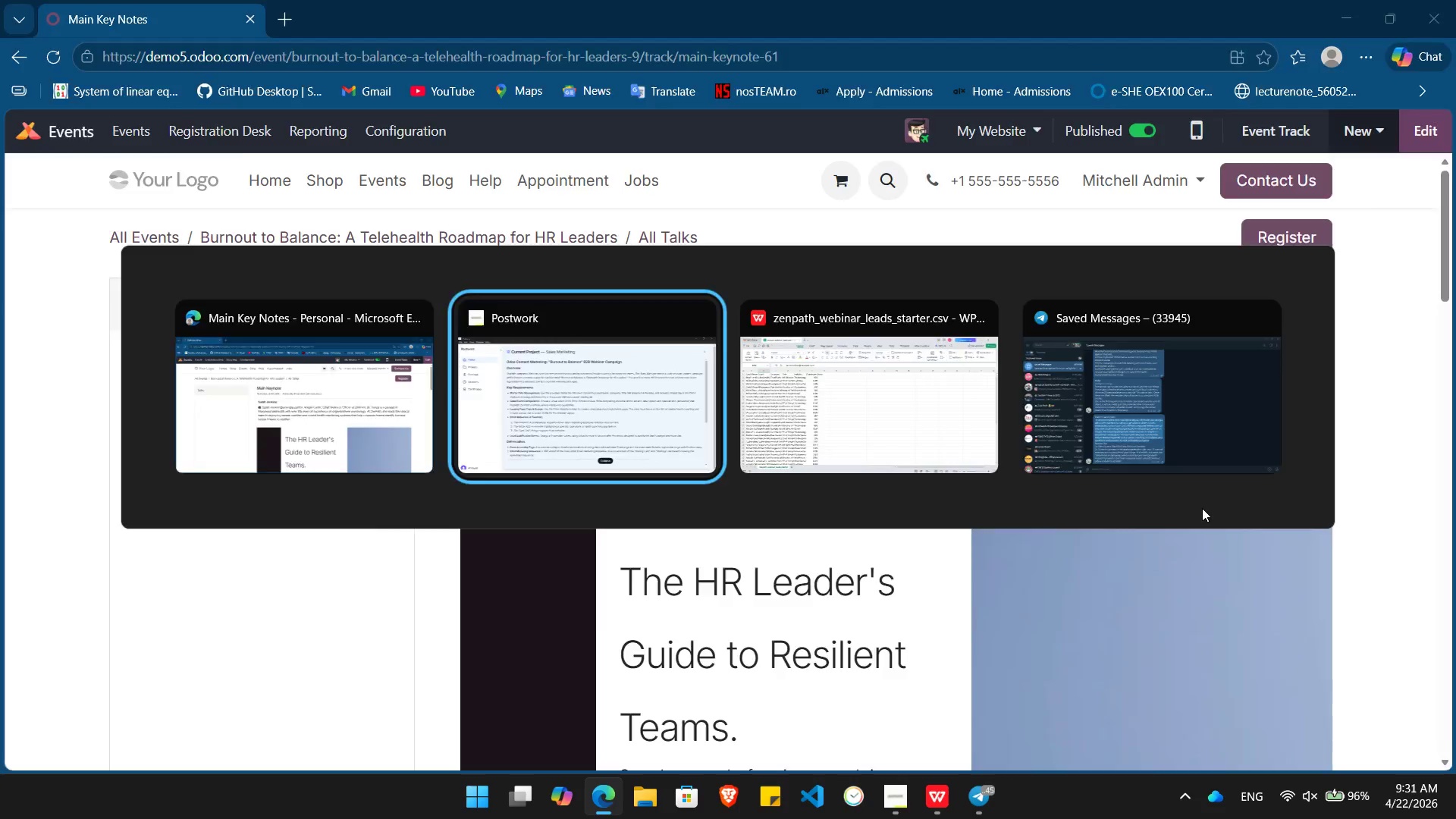 
key(Alt+Tab)